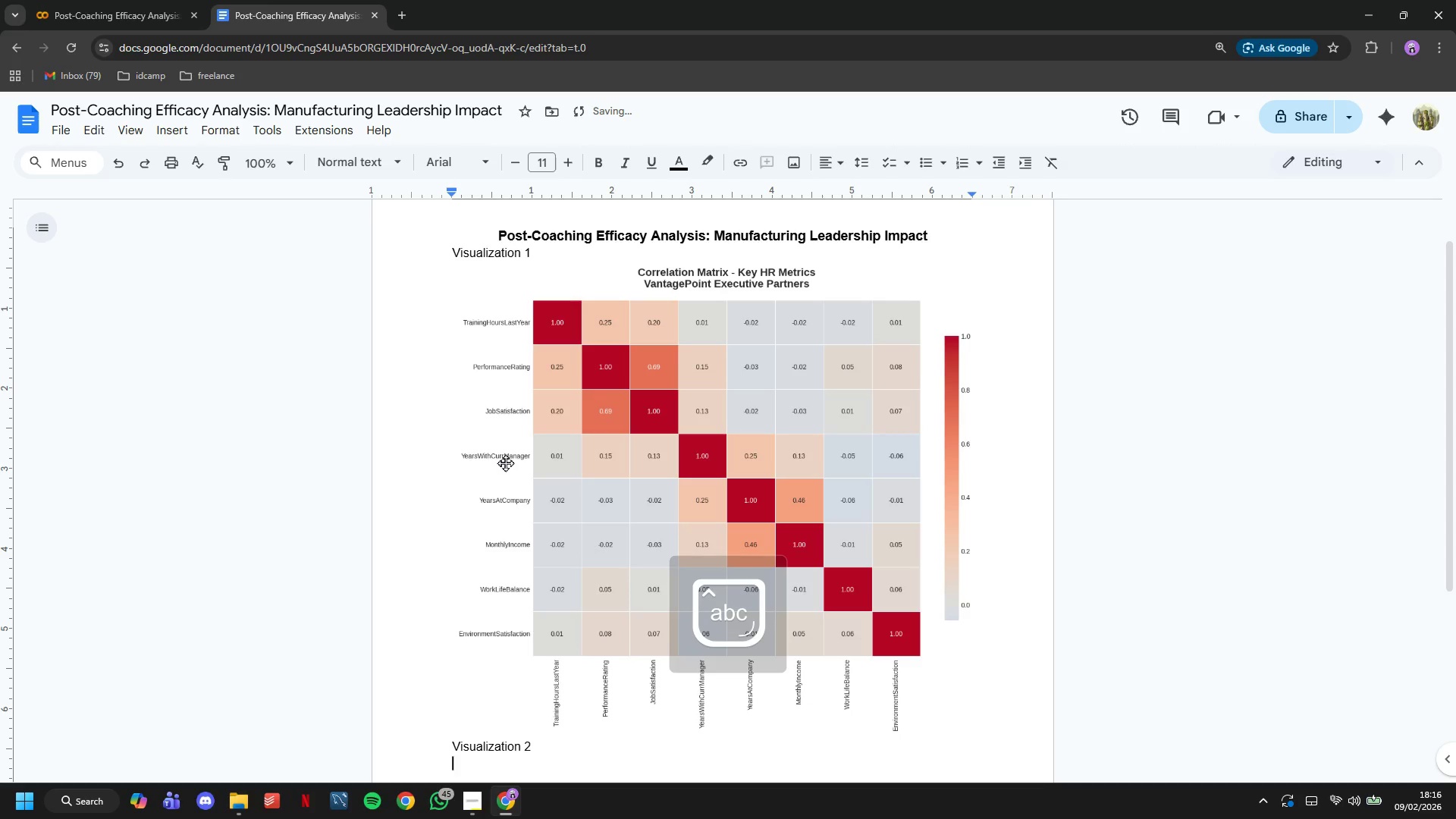 
key(Enter)
 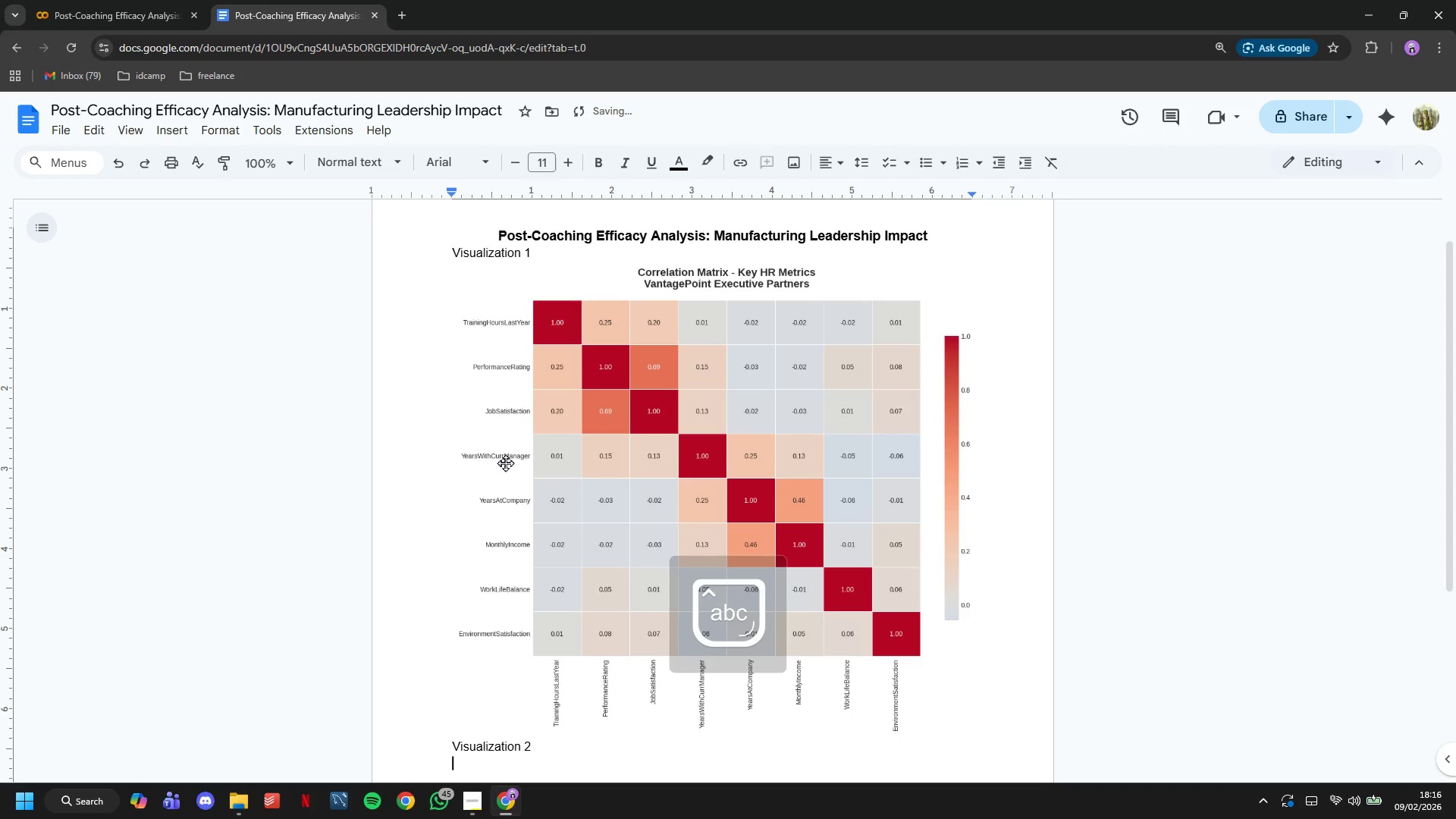 
key(Control+V)
 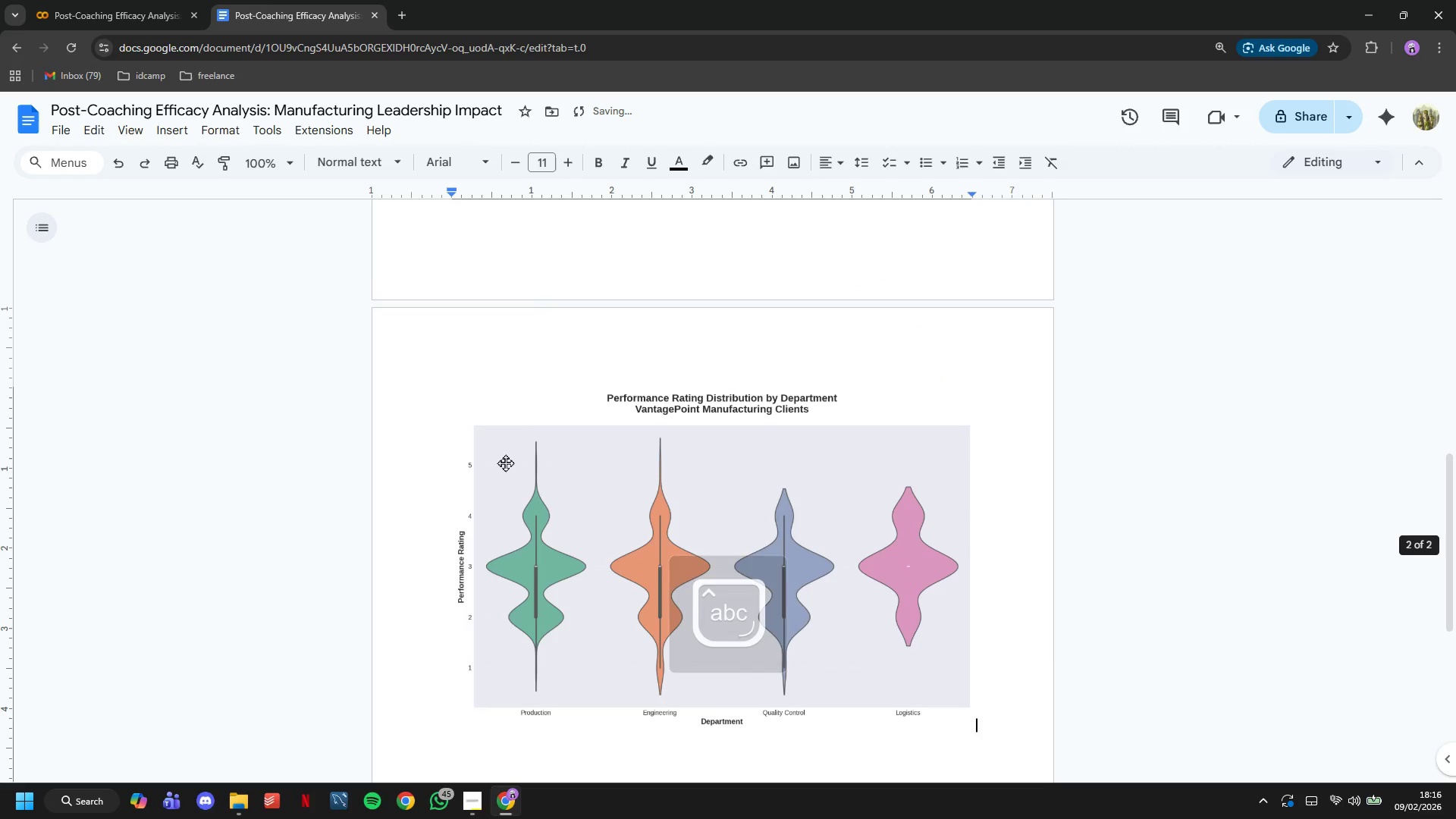 
scroll: coordinate [539, 477], scroll_direction: up, amount: 17.0
 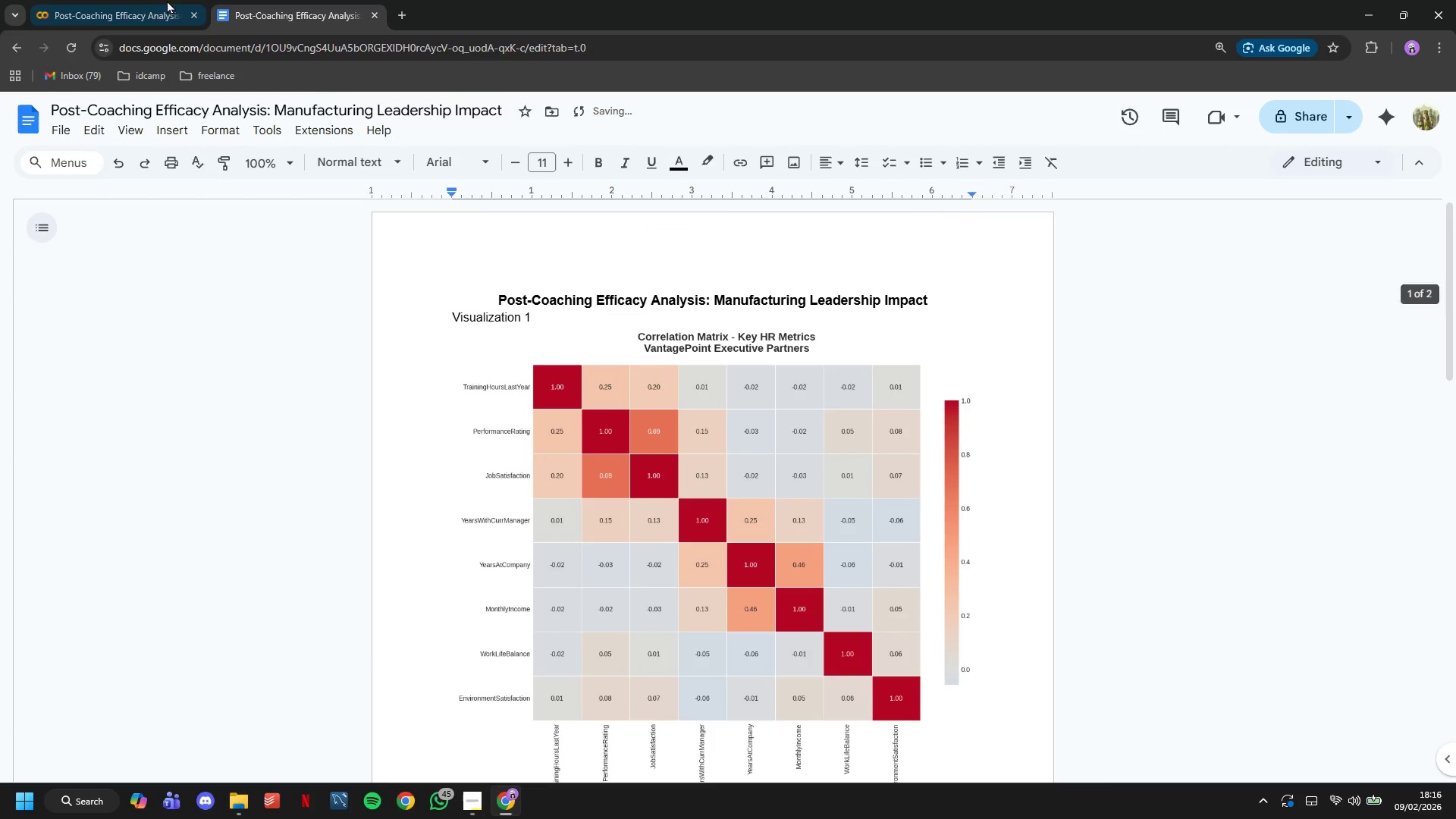 
left_click([154, 0])
 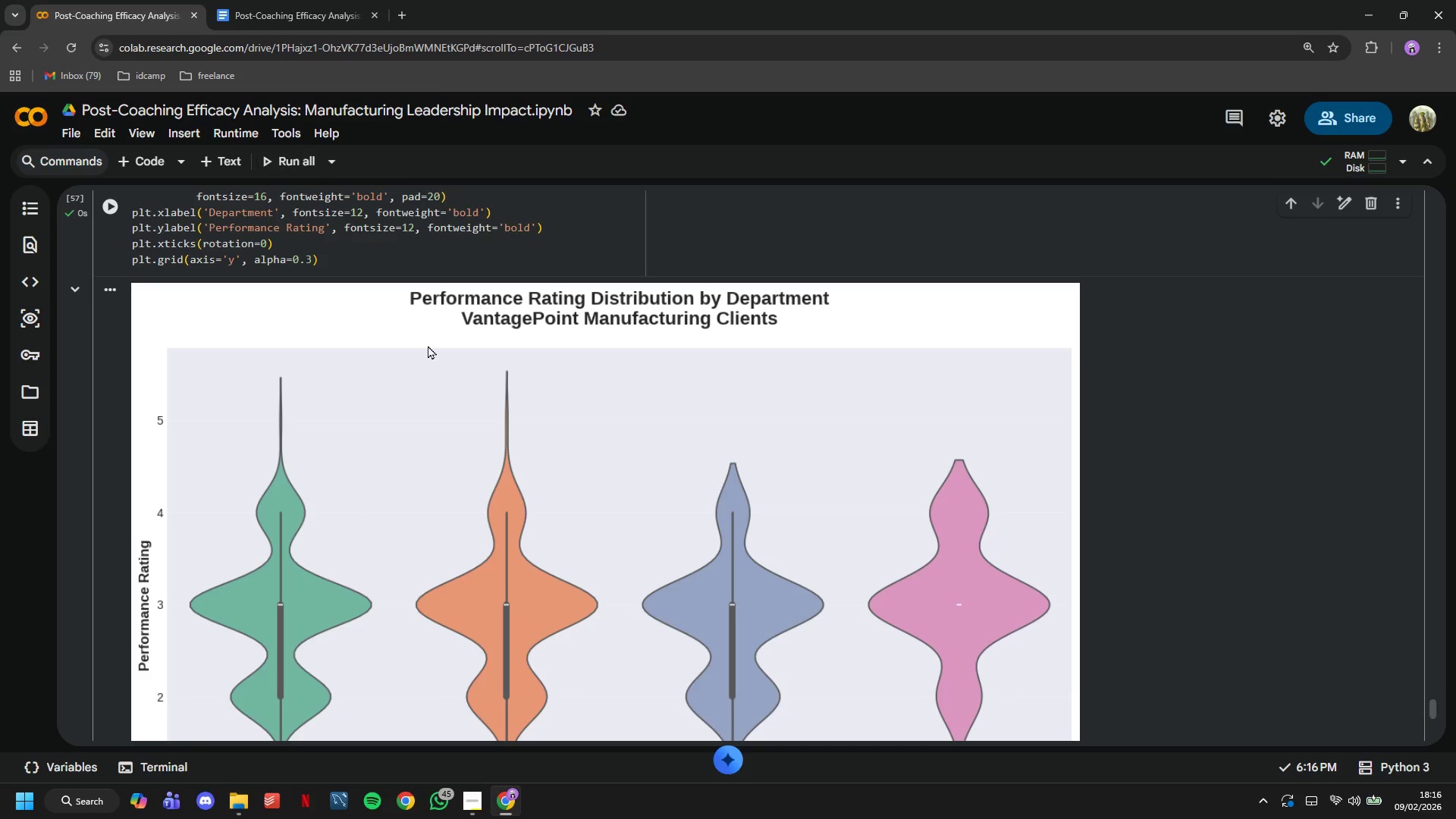 
scroll: coordinate [433, 348], scroll_direction: down, amount: 3.0
 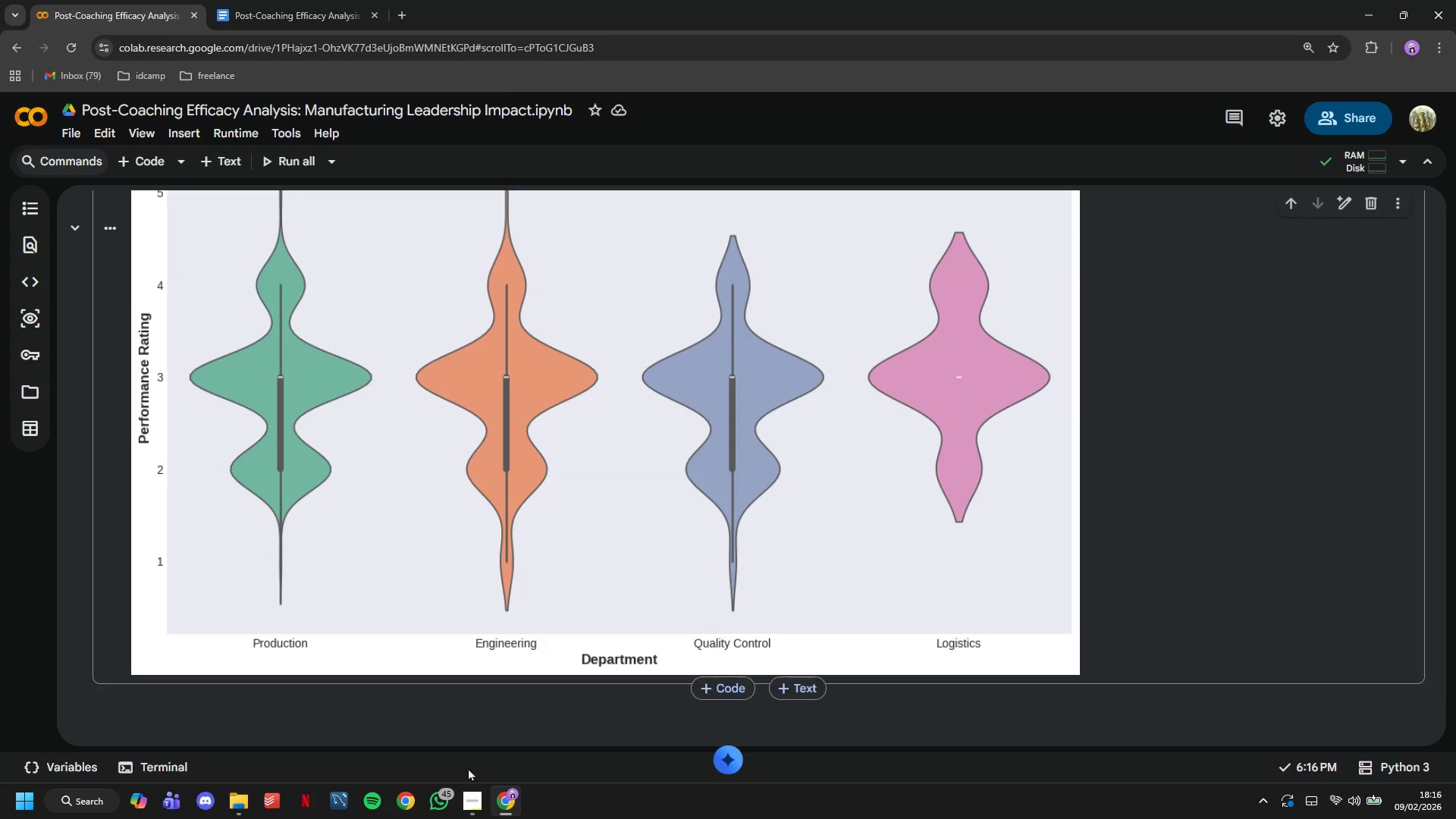 
left_click([480, 800])